 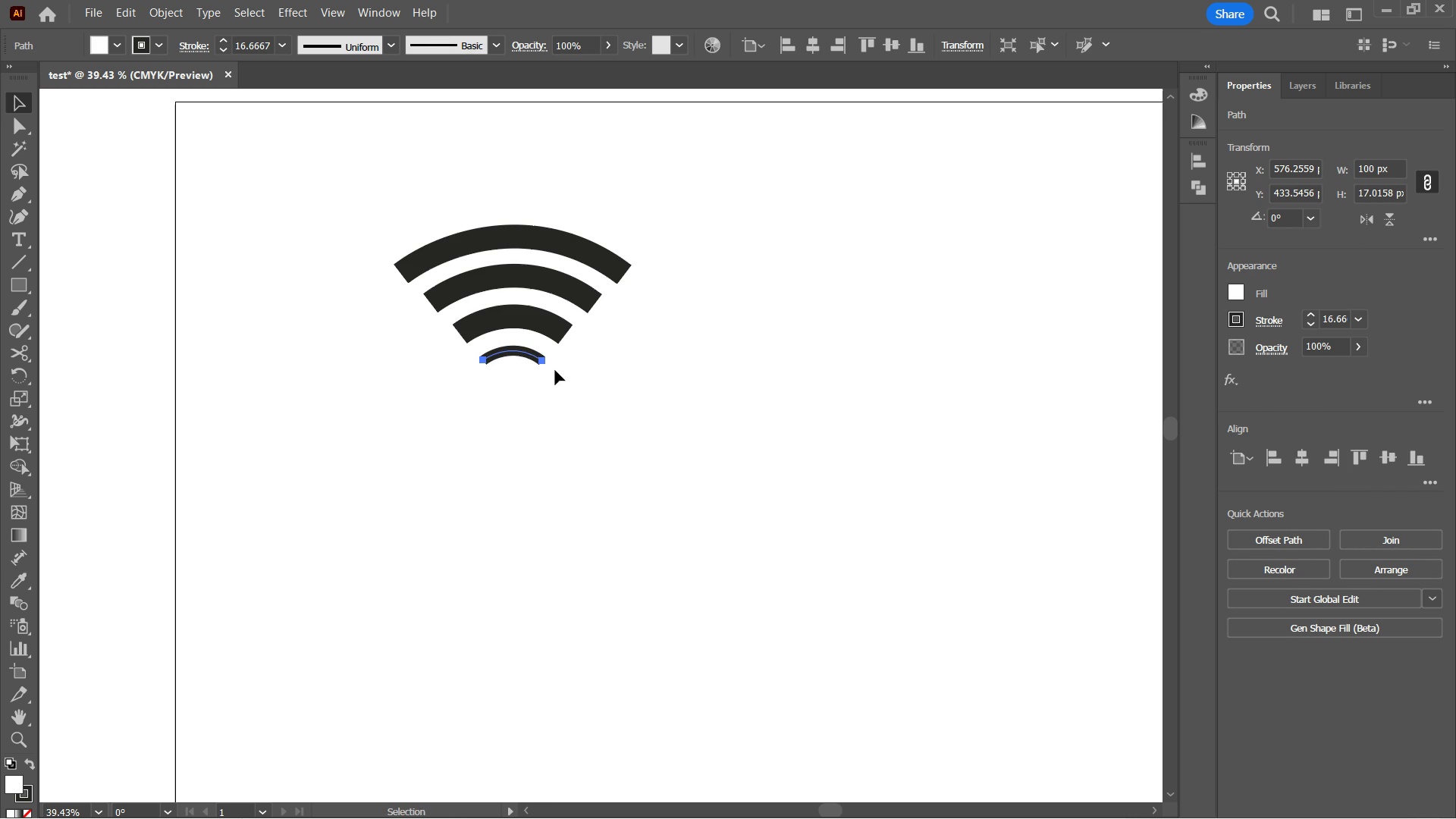 
key(I)
 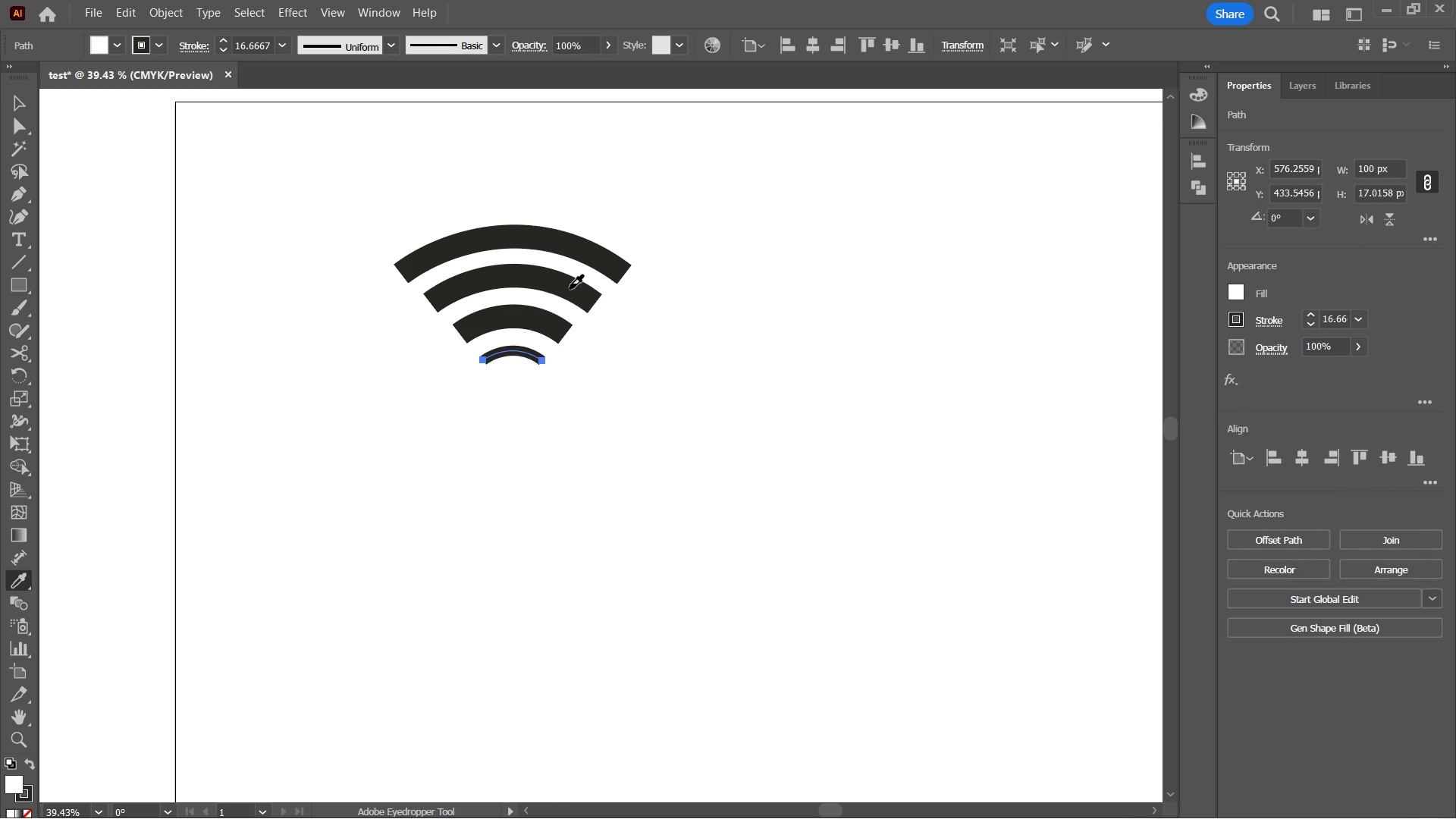 
left_click([570, 289])
 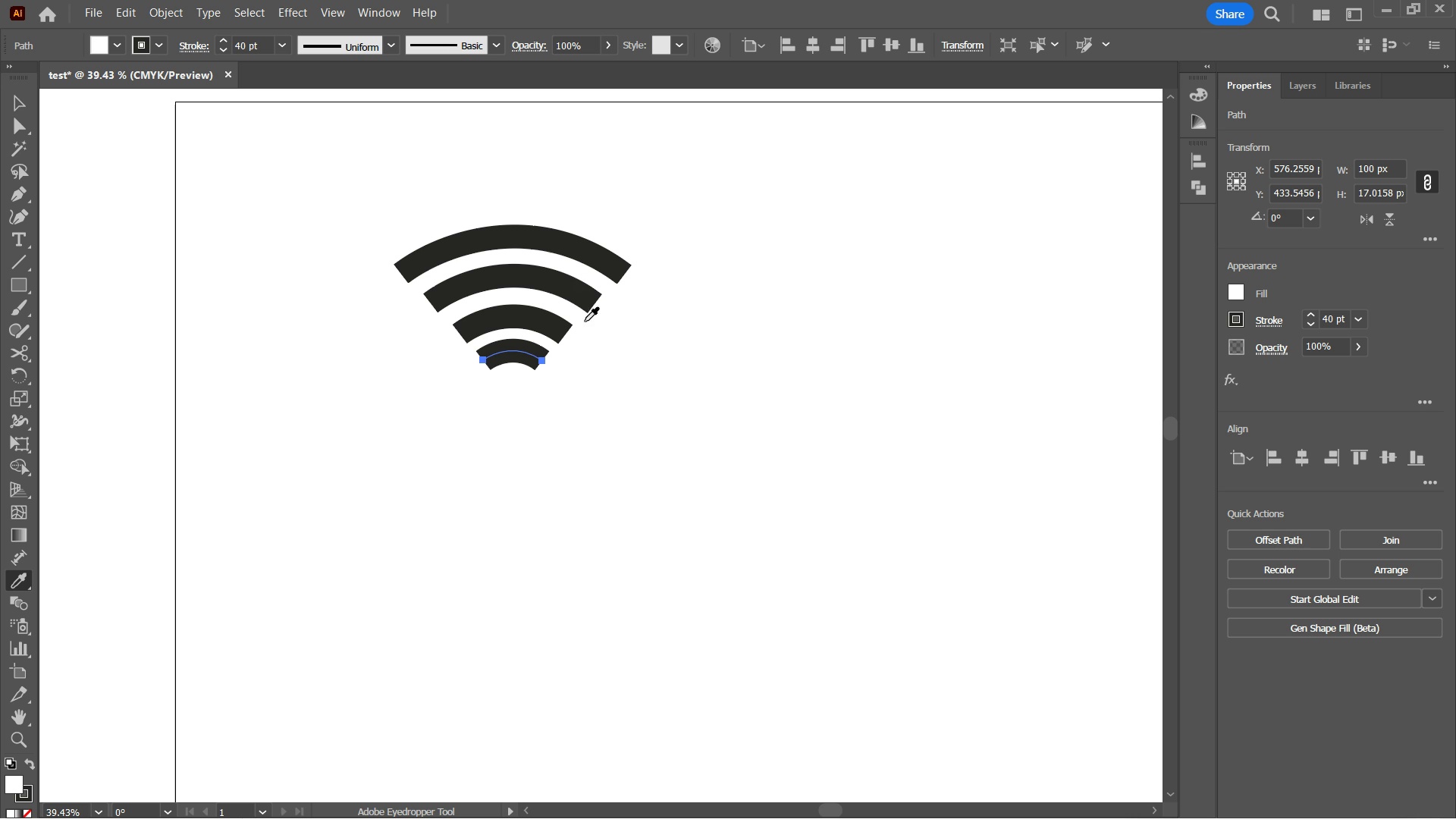 
key(V)
 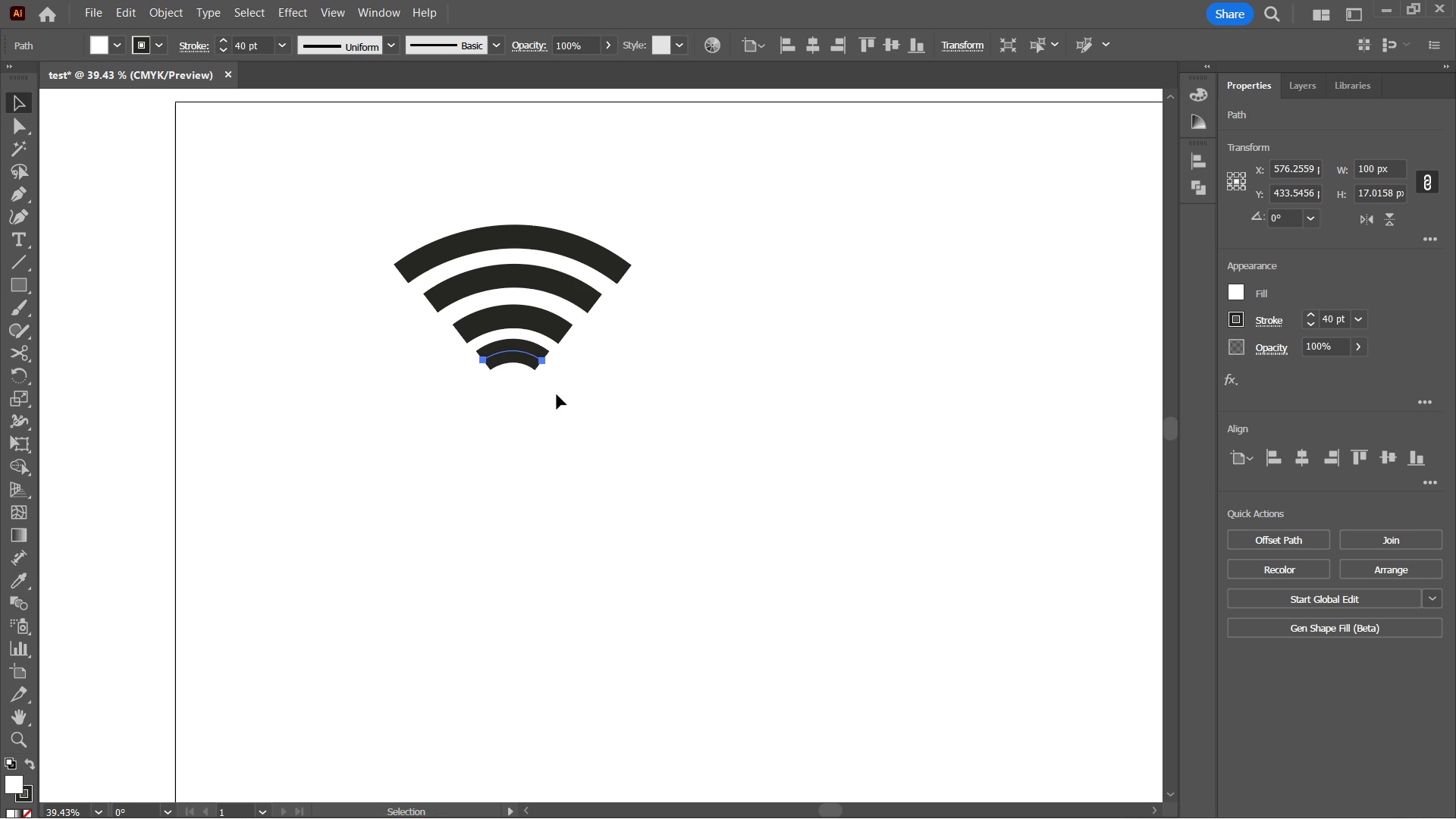 
left_click([558, 394])